 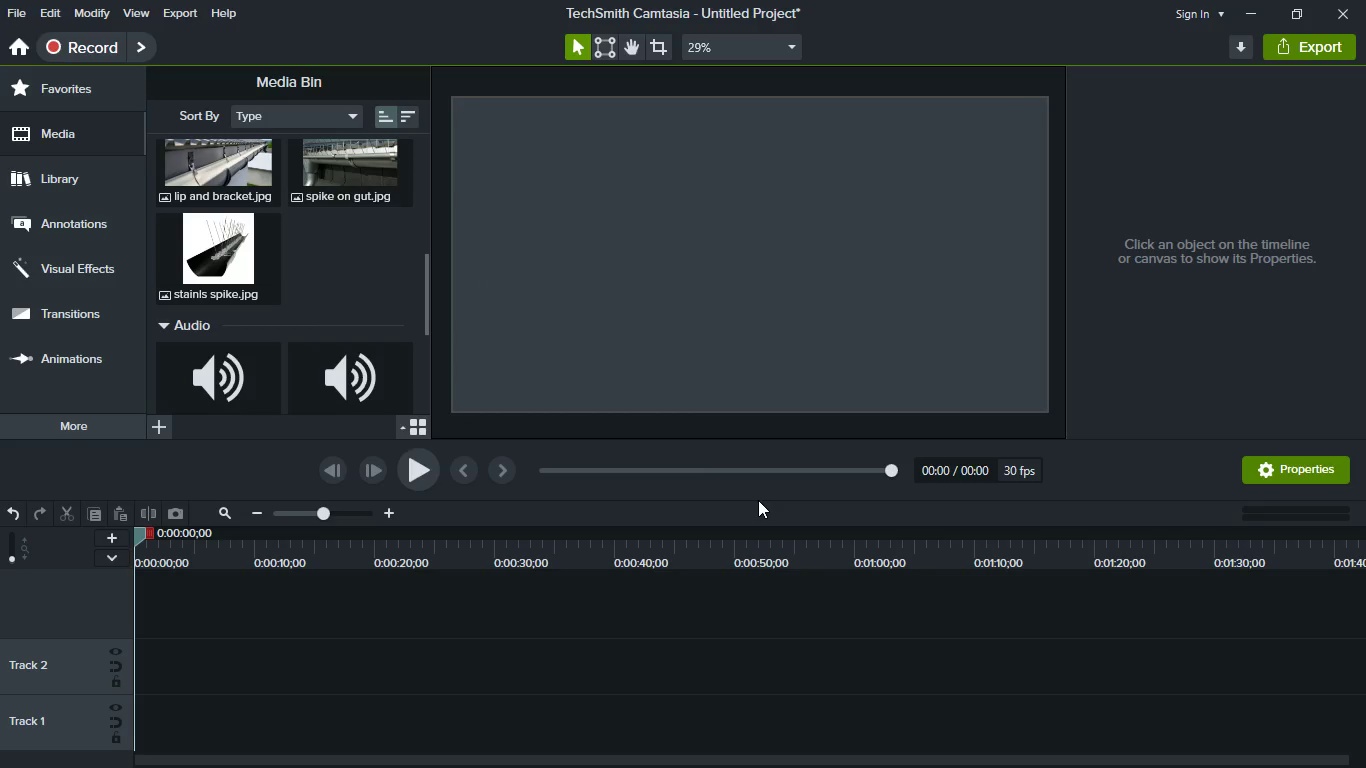 
key(Control+S)
 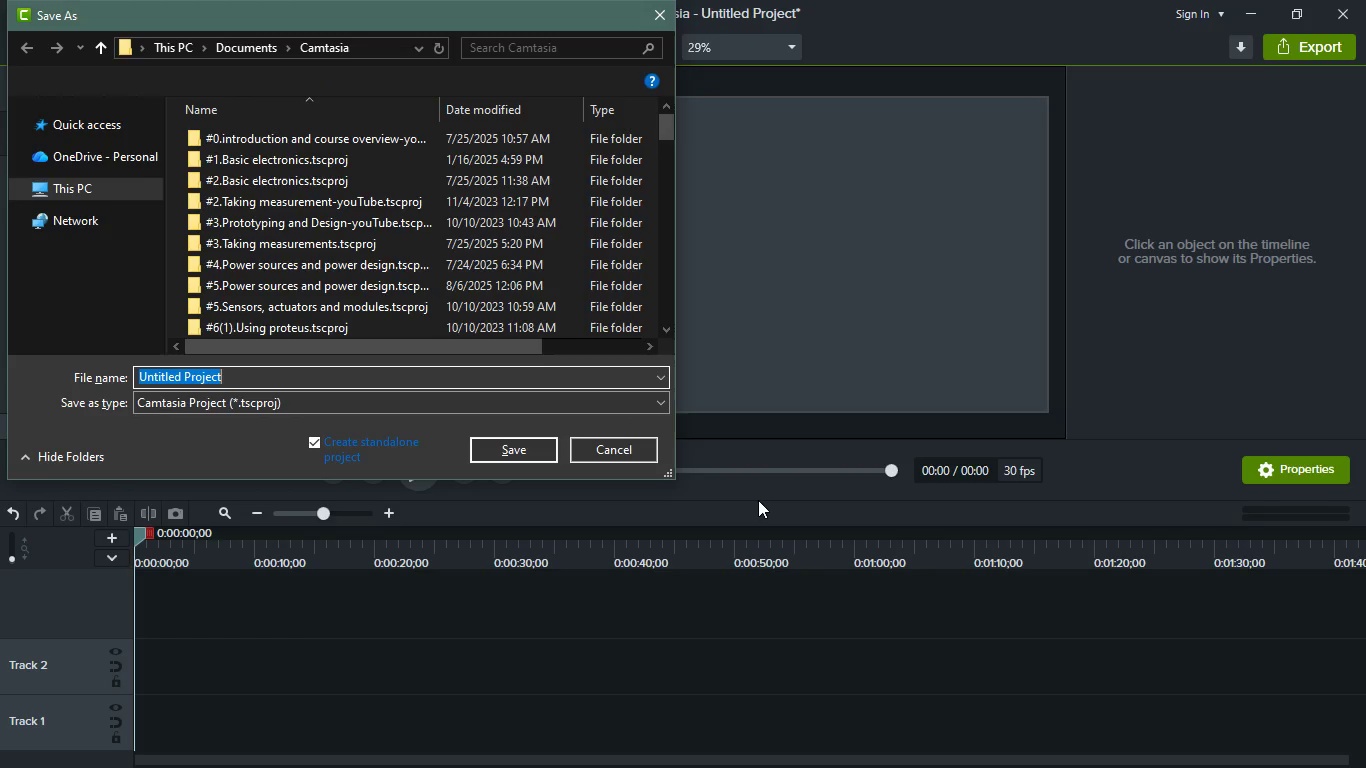 
type(postwork_spike)
 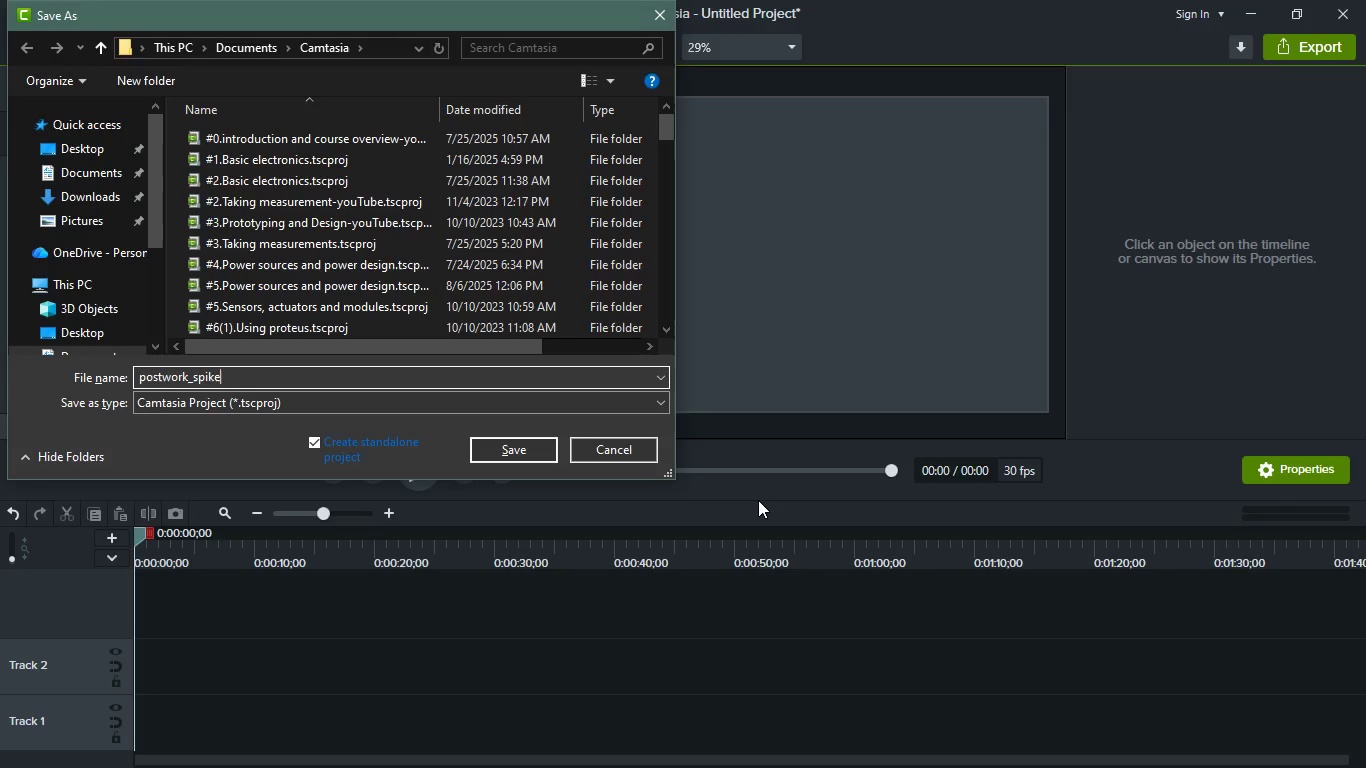 
left_click([509, 459])
 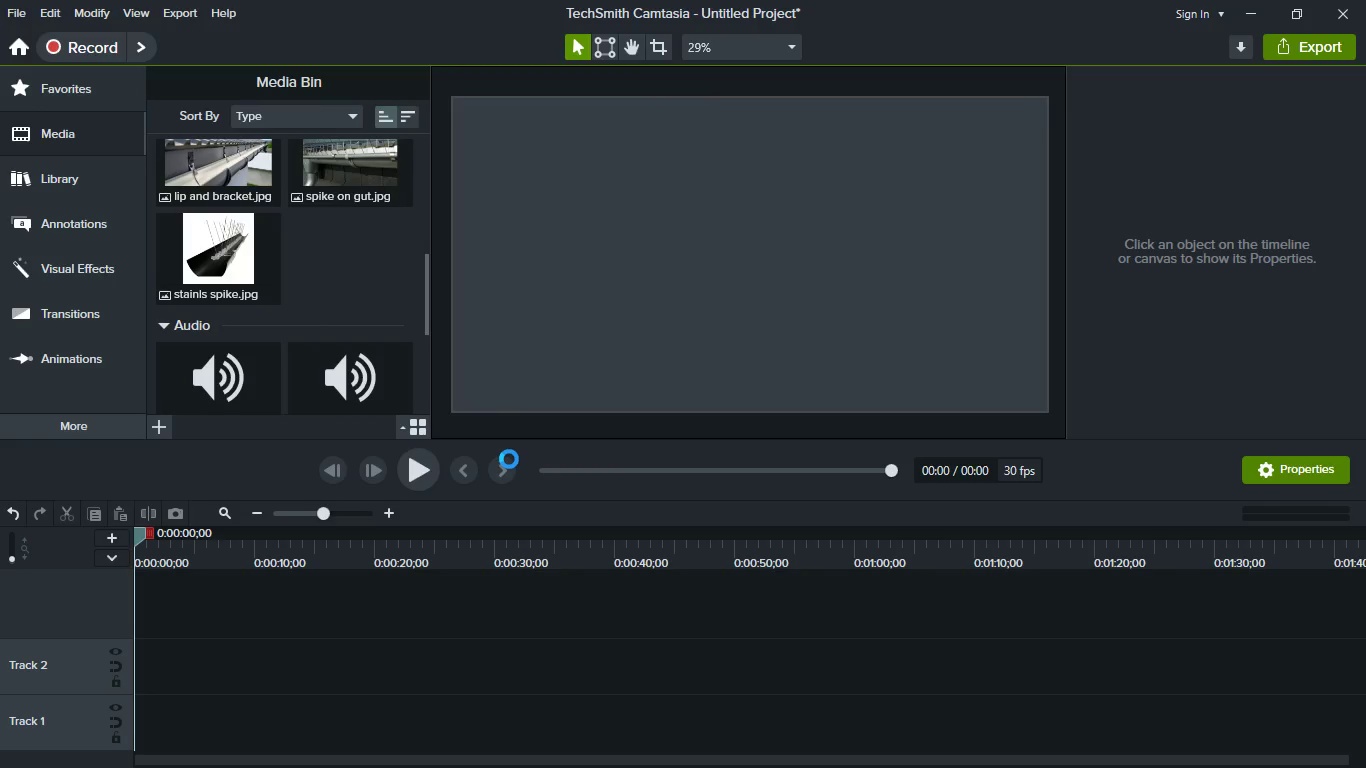 
mouse_move([503, 476])
 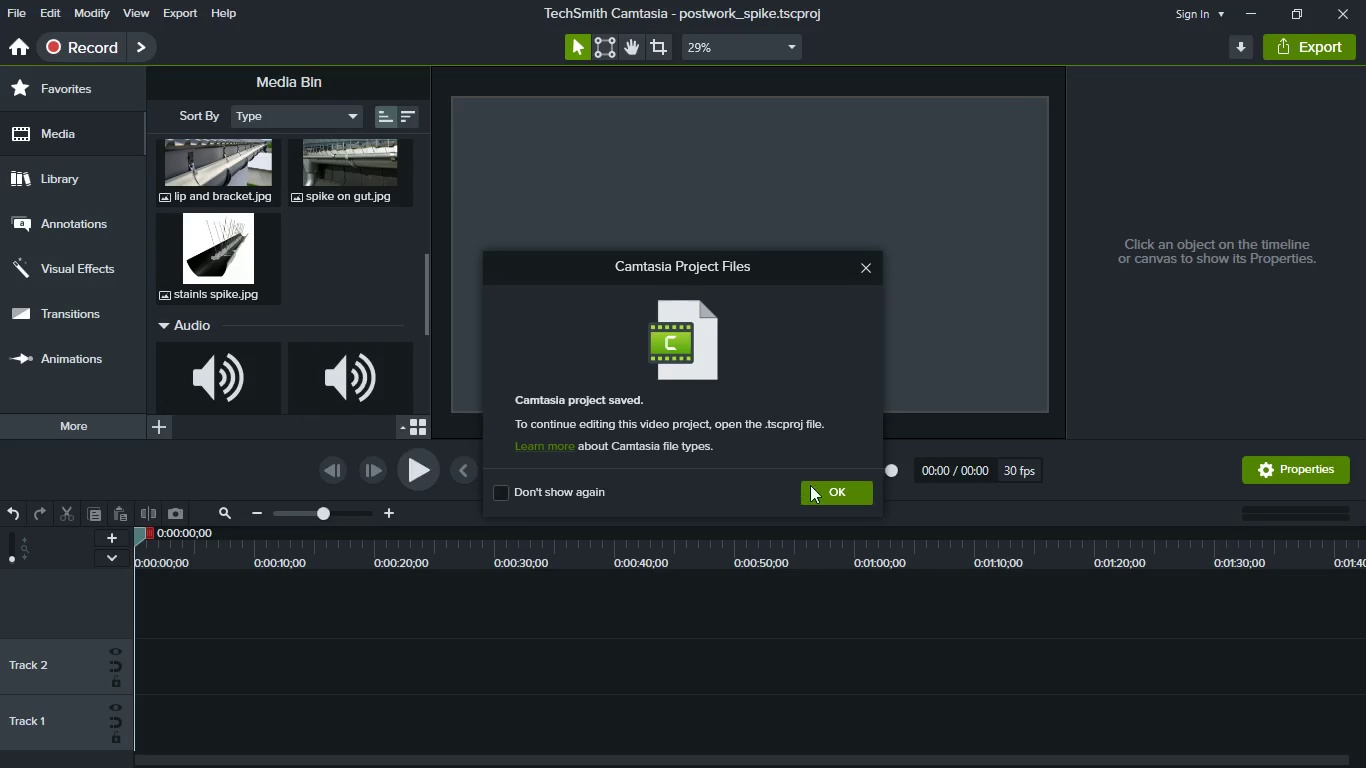 
left_click([810, 485])
 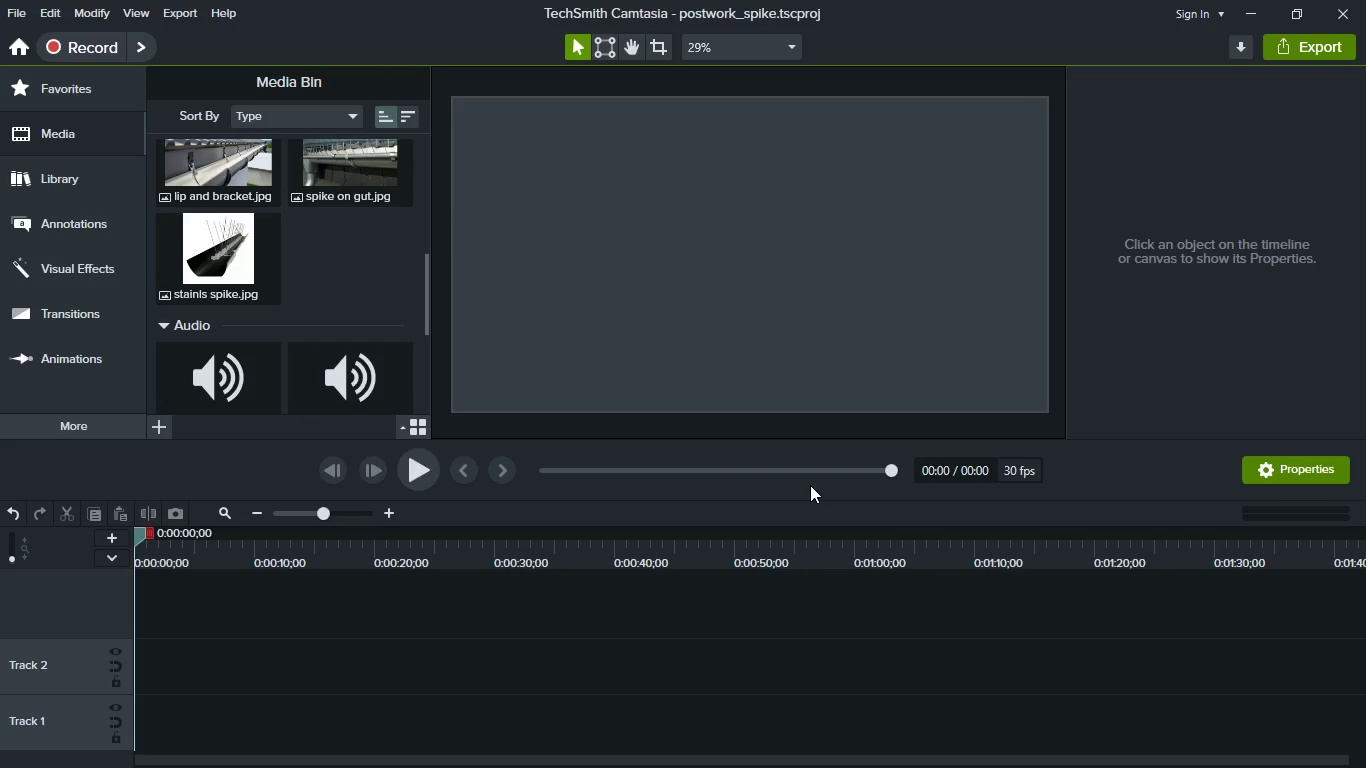 
scroll: coordinate [251, 626], scroll_direction: none, amount: 0.0
 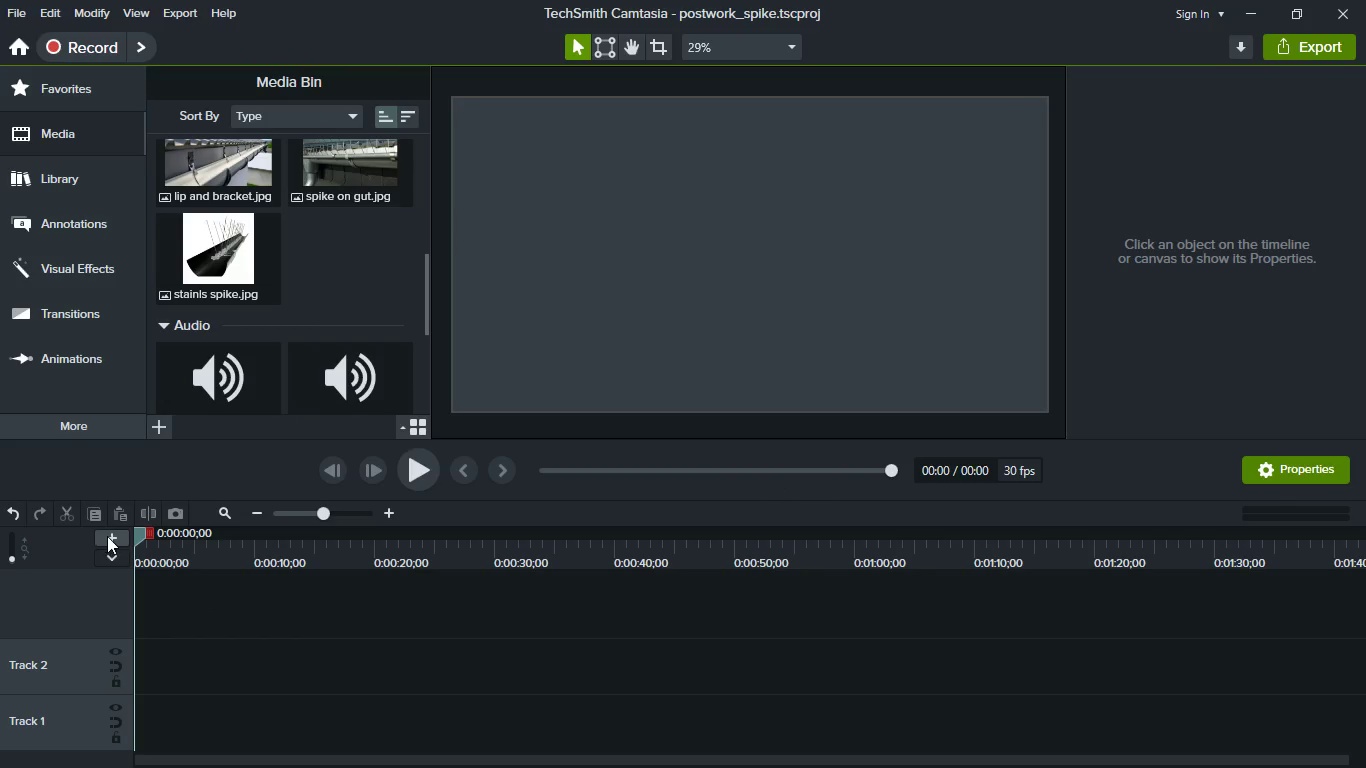 
double_click([107, 536])
 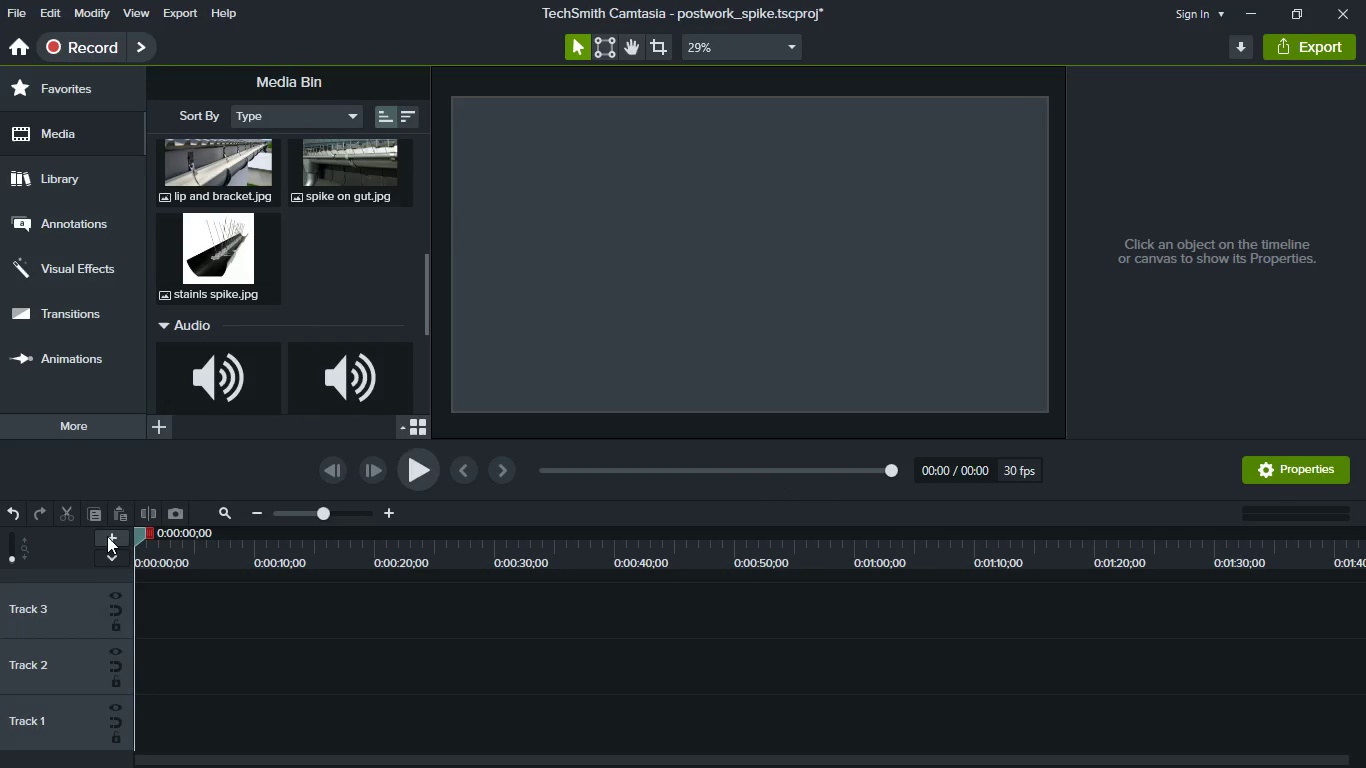 
triple_click([107, 536])
 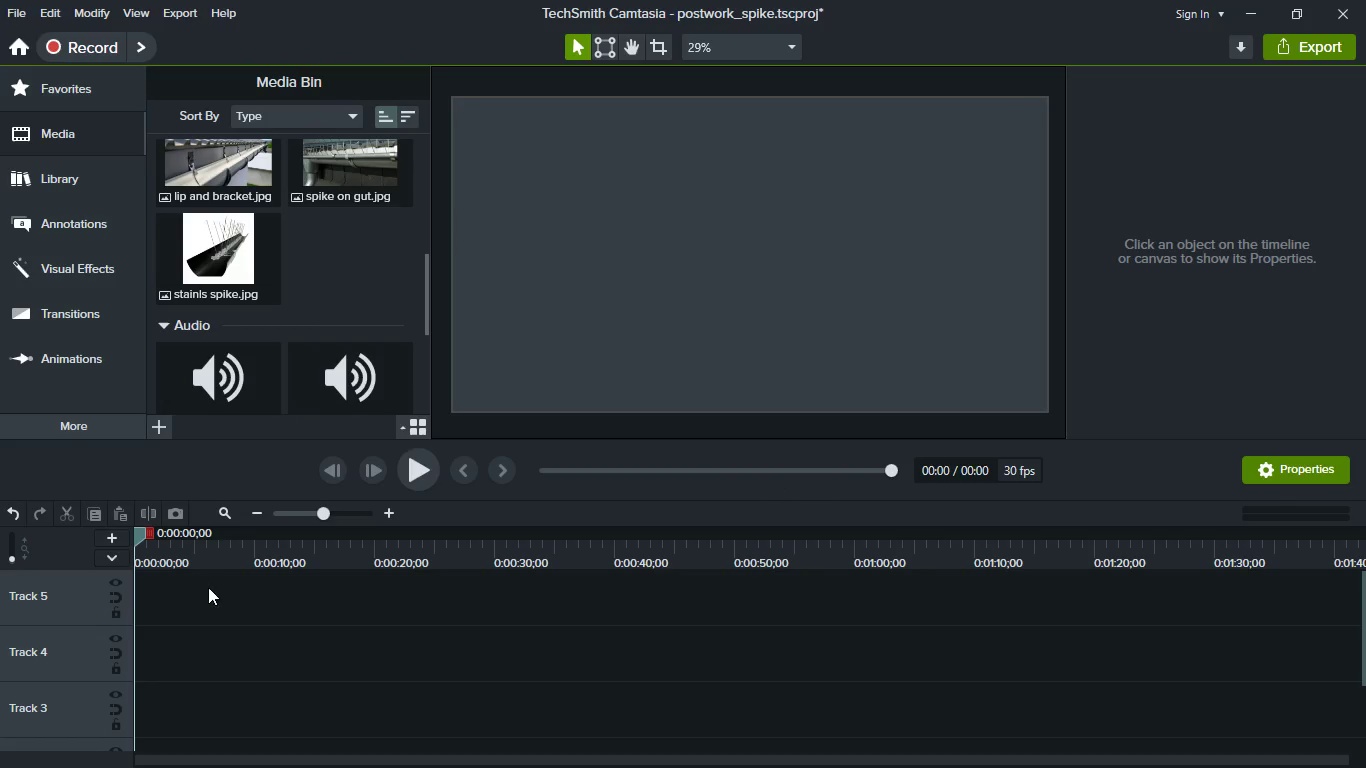 
scroll: coordinate [216, 603], scroll_direction: up, amount: 6.0
 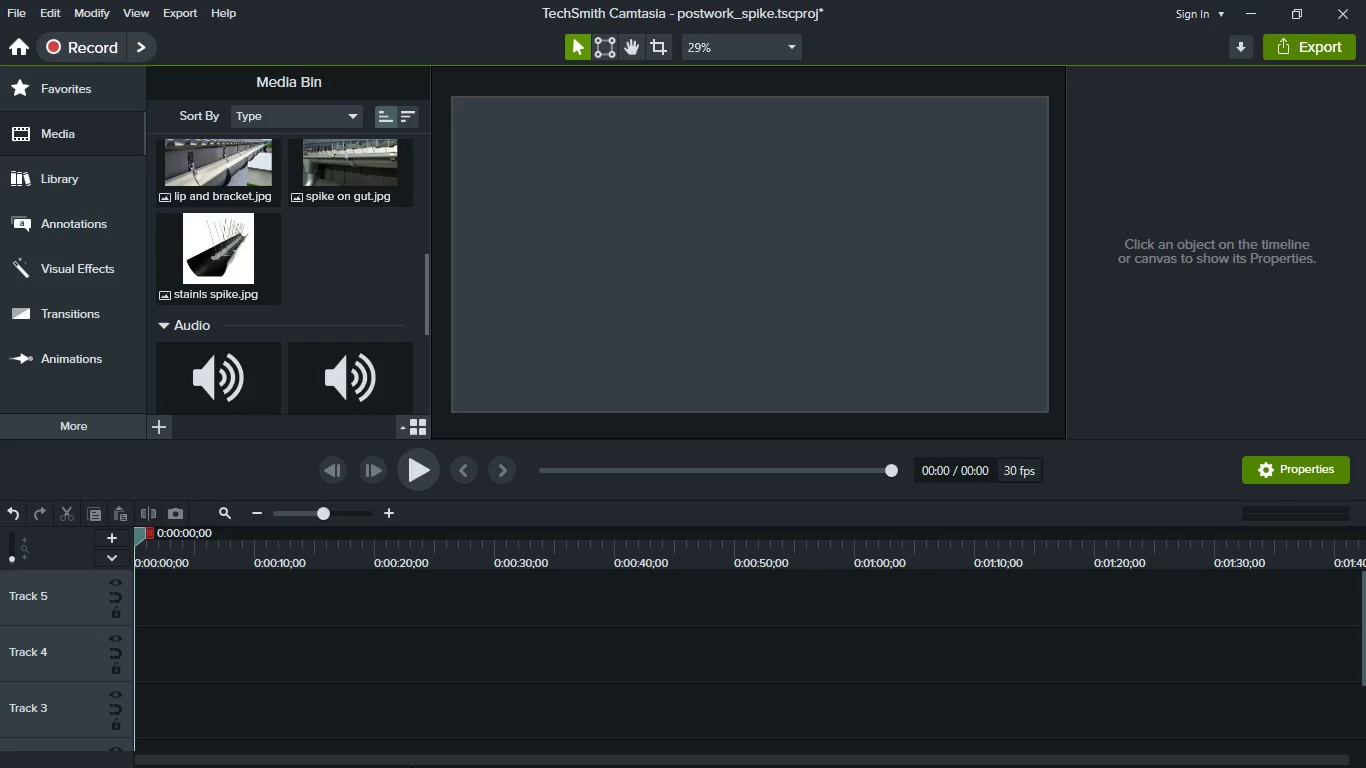 
key(Meta+MetaLeft)
 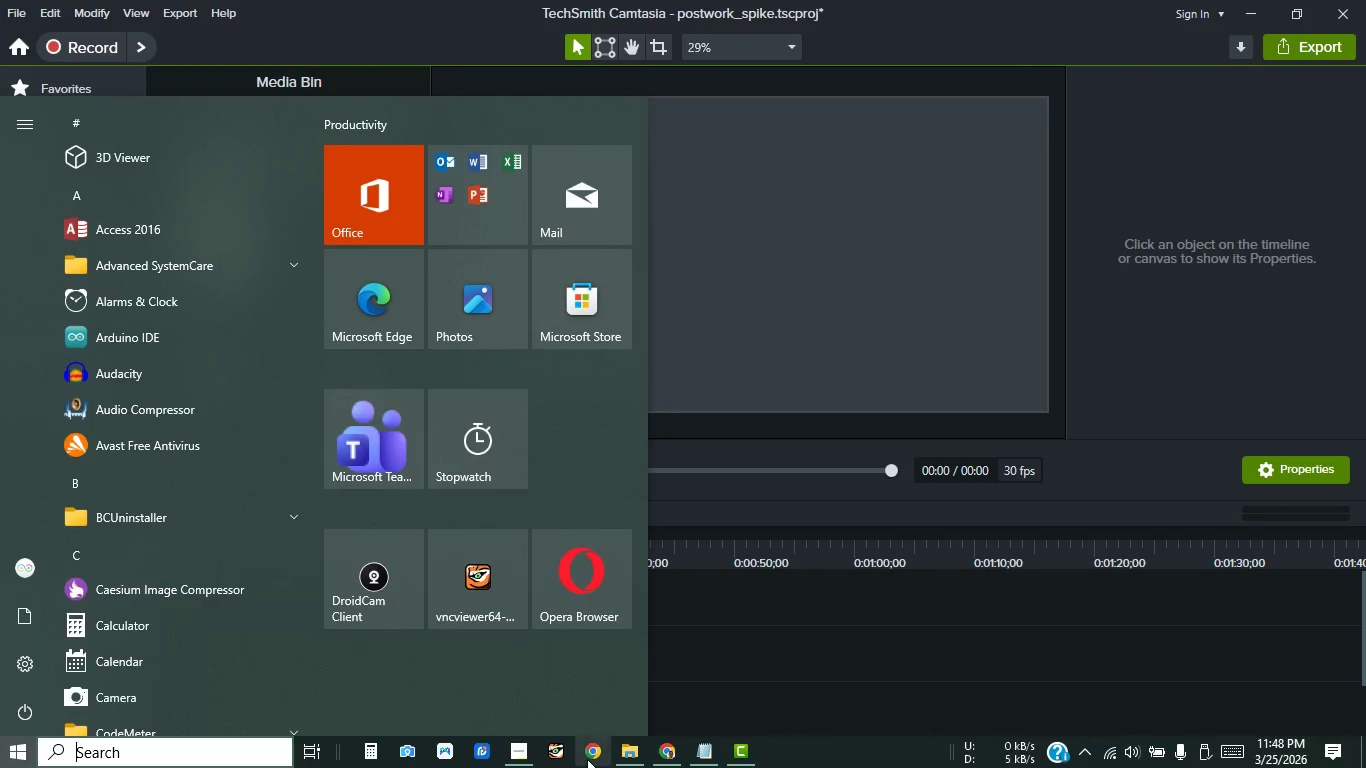 
mouse_move([612, 754])
 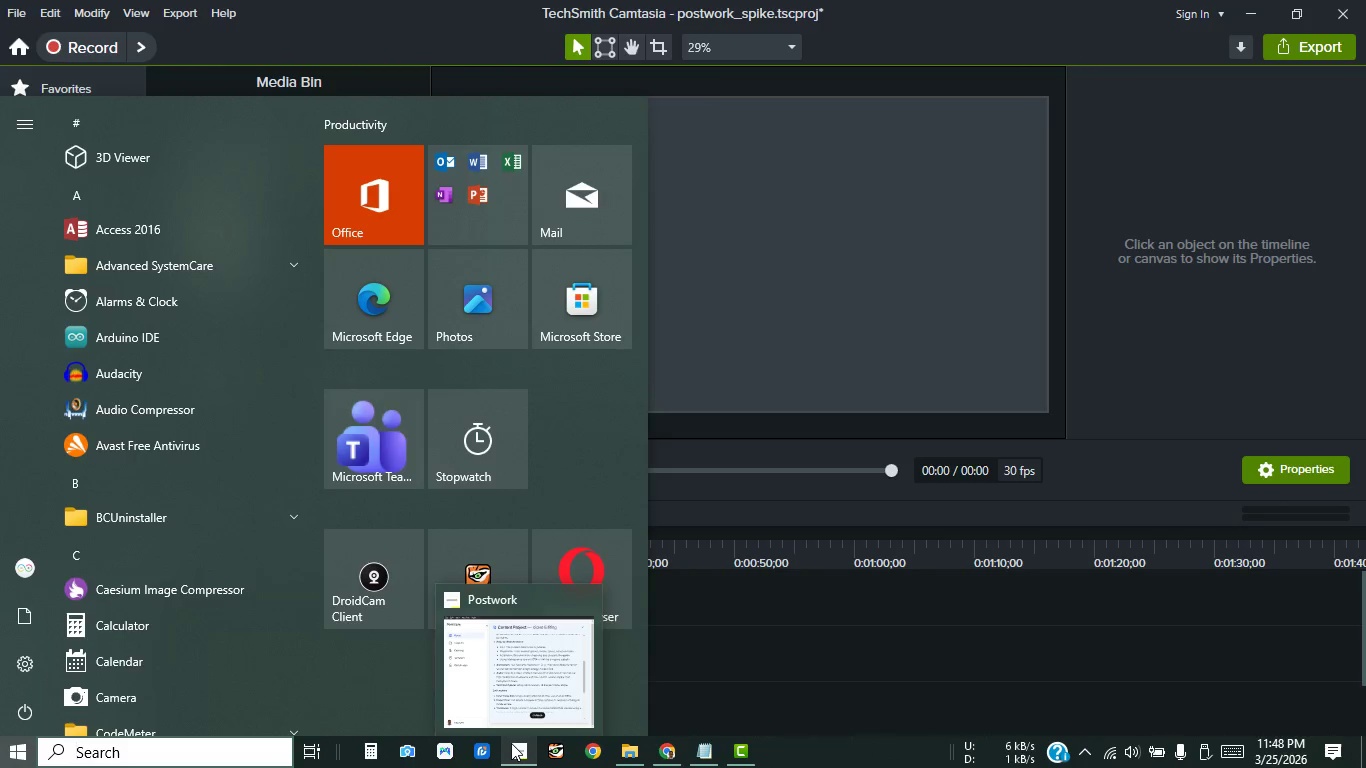 
left_click([511, 743])